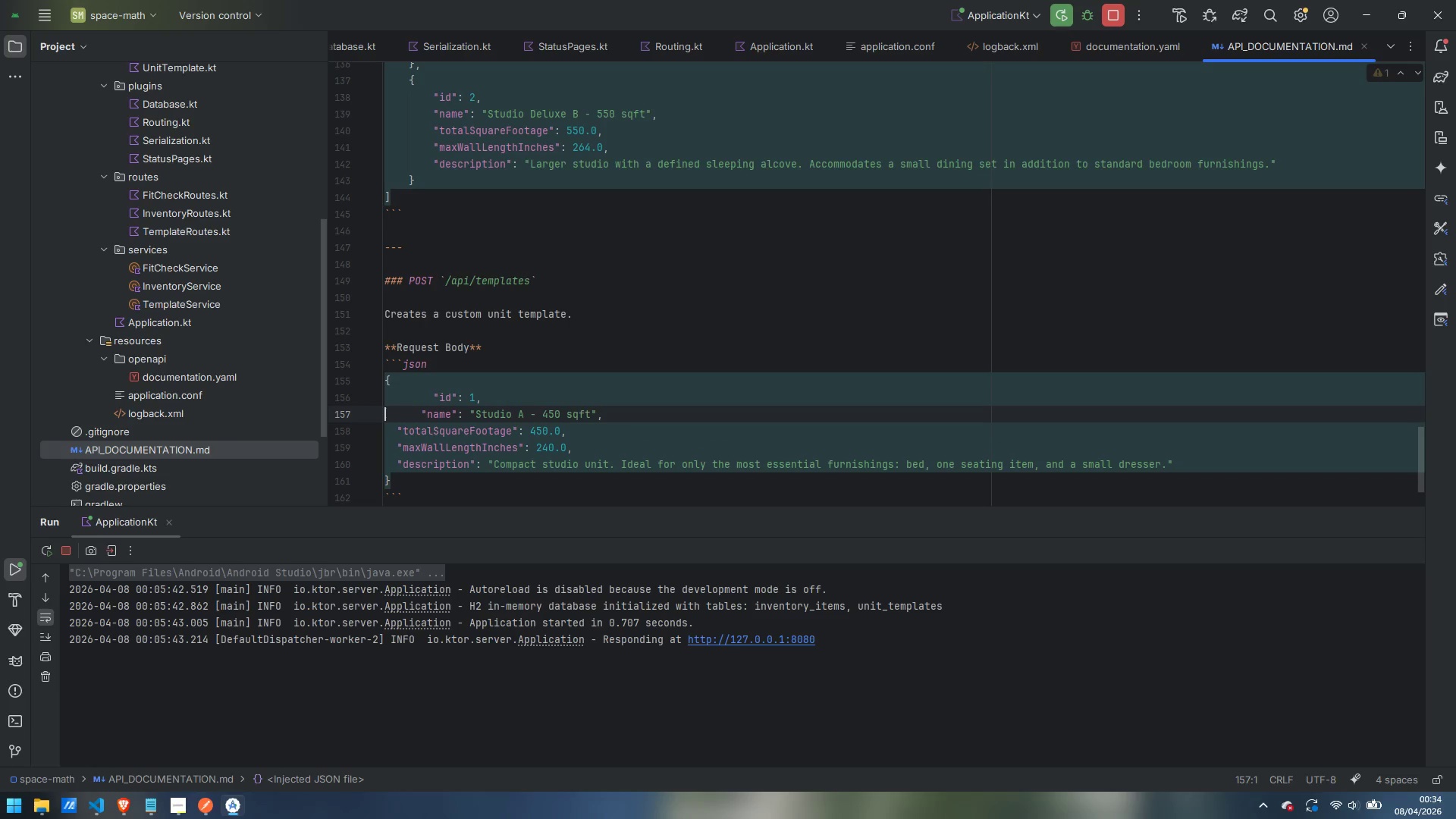 
key(Delete)
 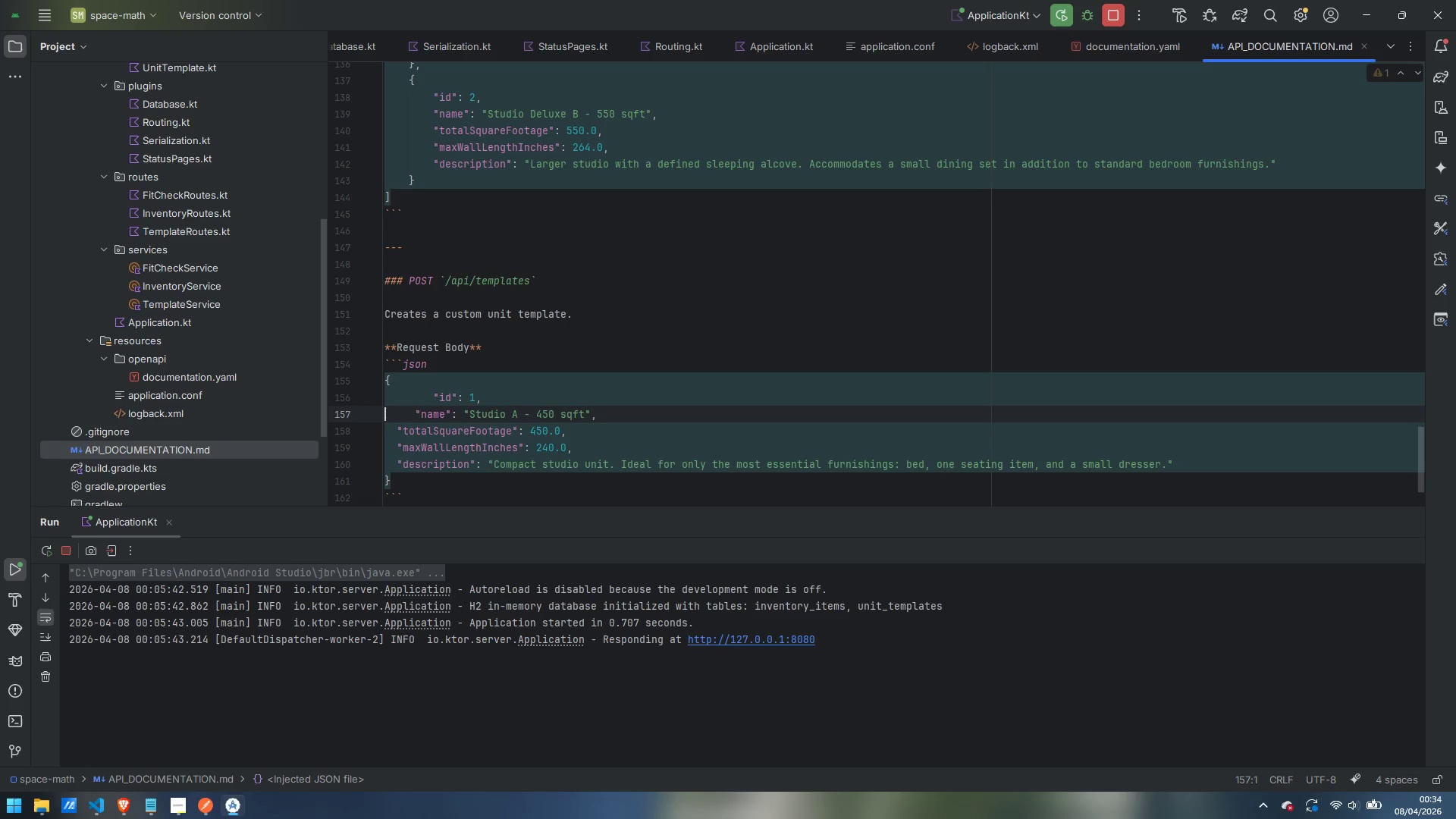 
key(Delete)
 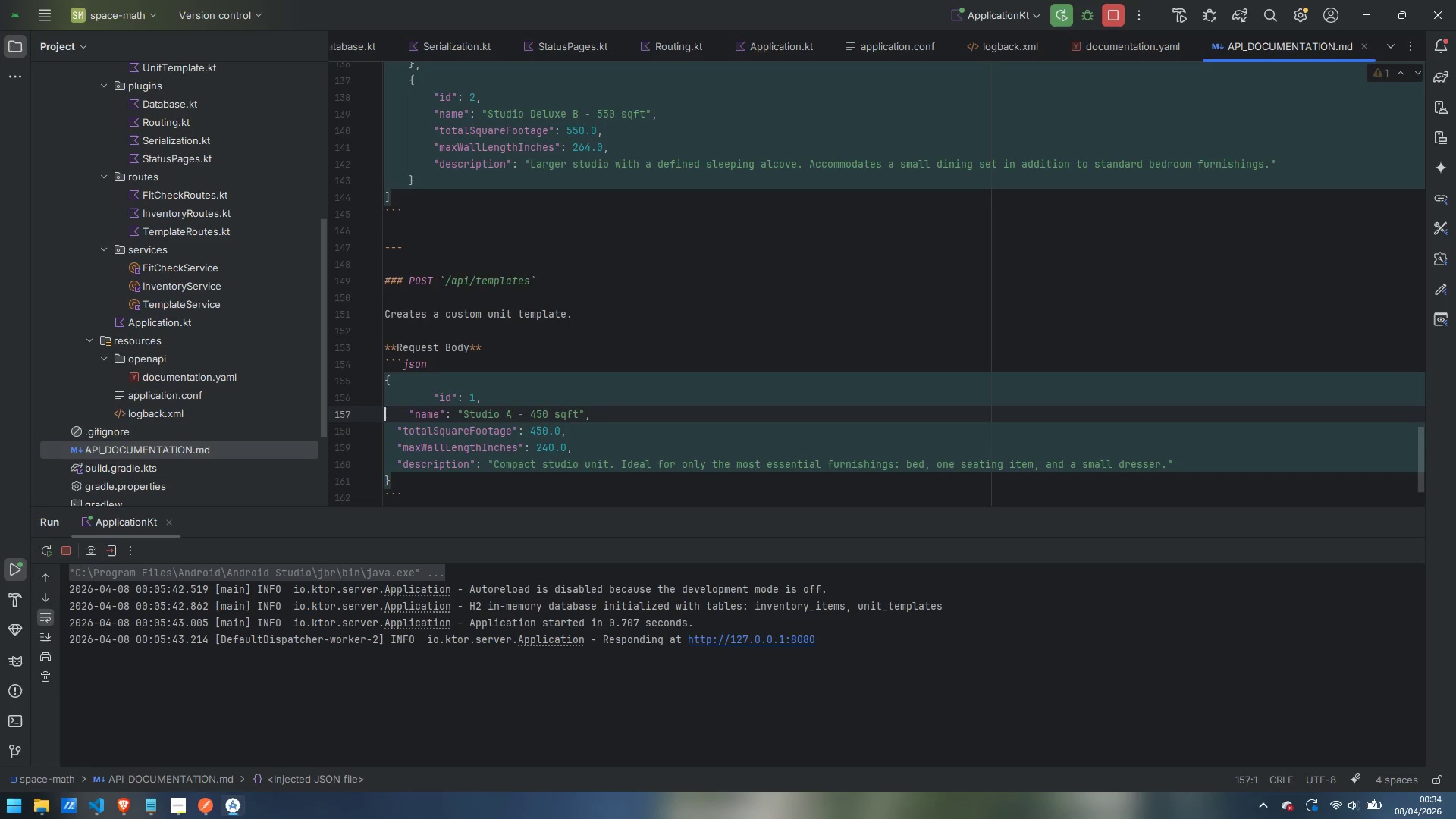 
key(Delete)
 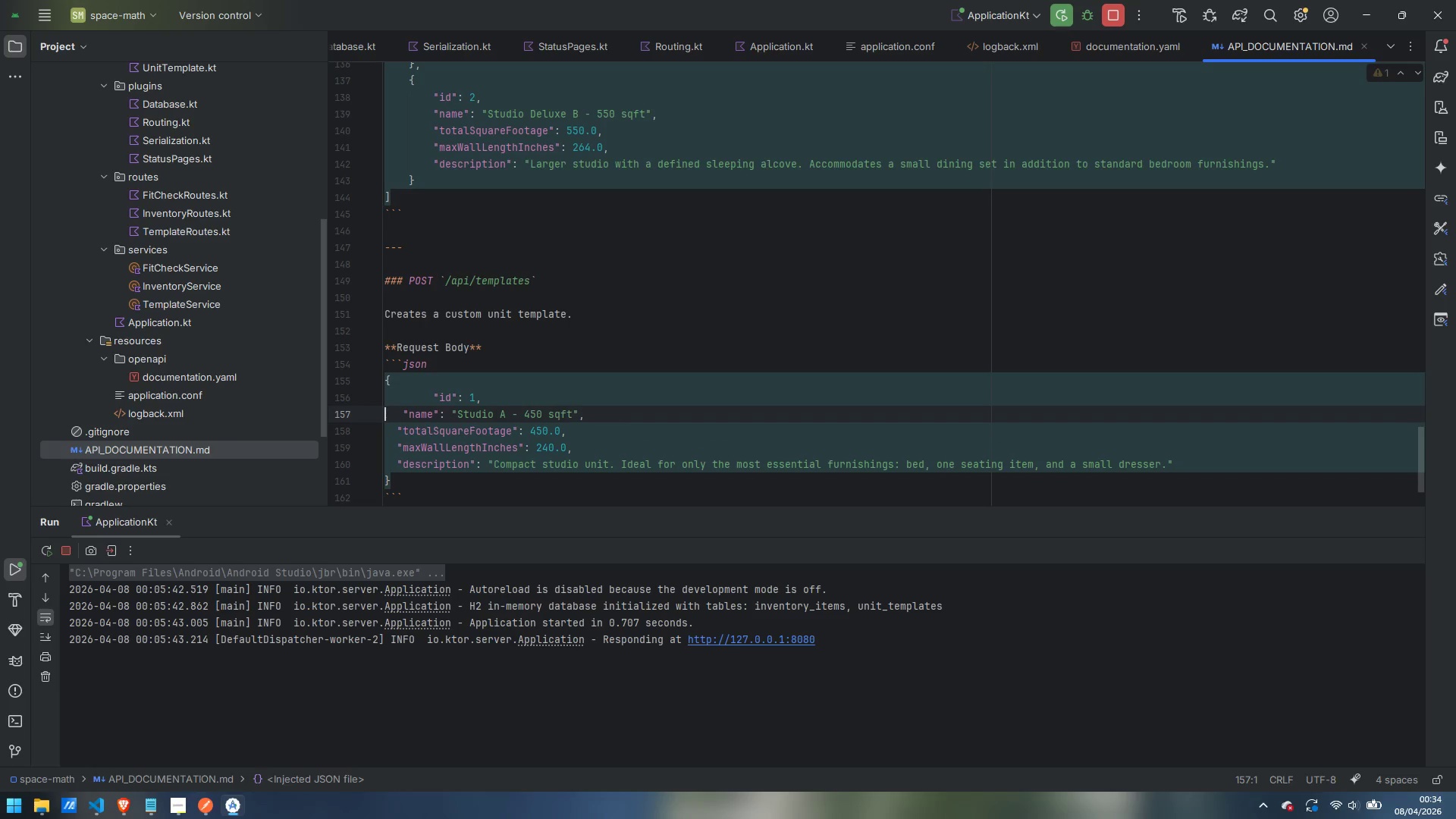 
key(Delete)
 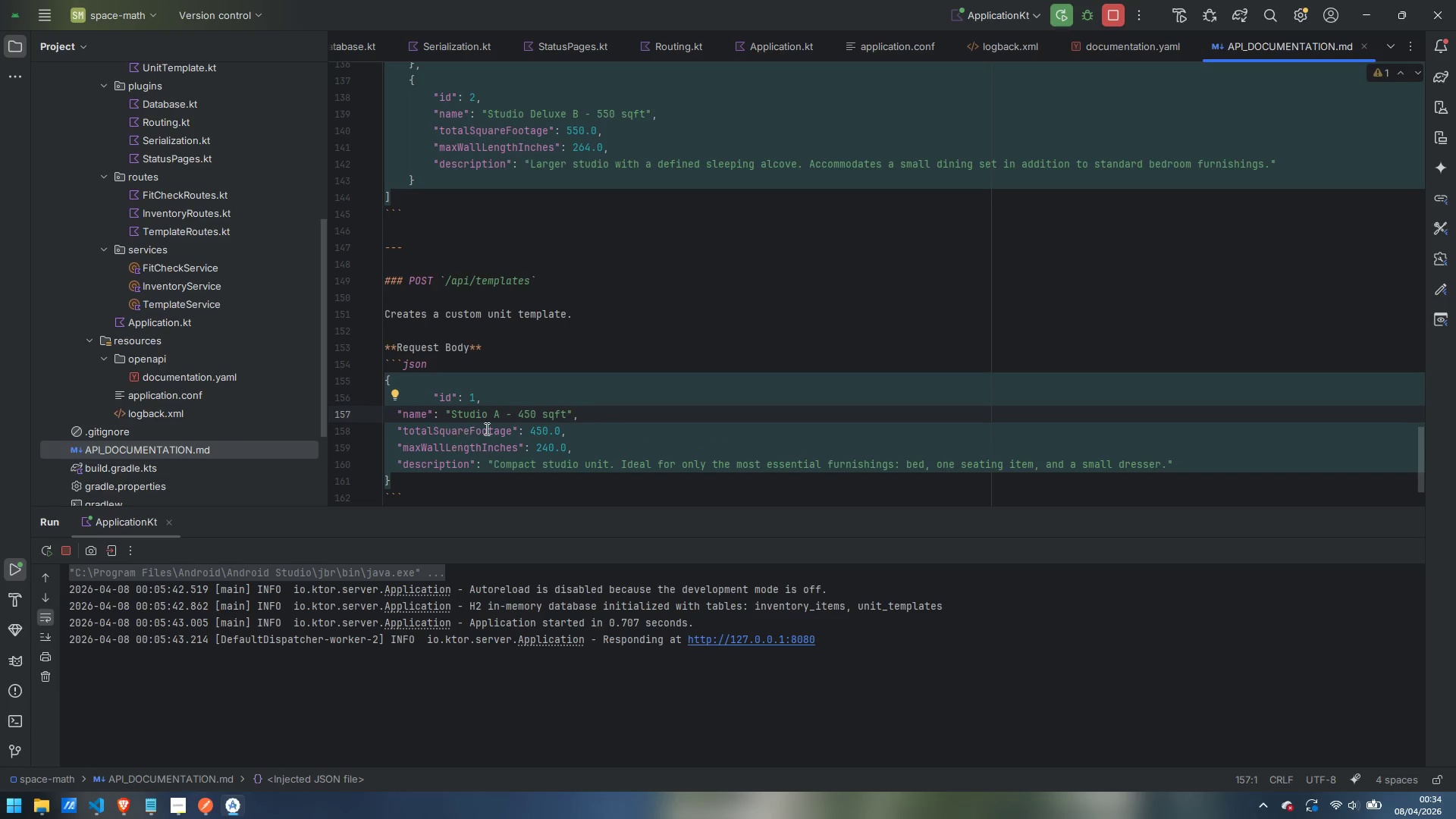 
left_click_drag(start_coordinate=[511, 402], to_coordinate=[511, 385])
 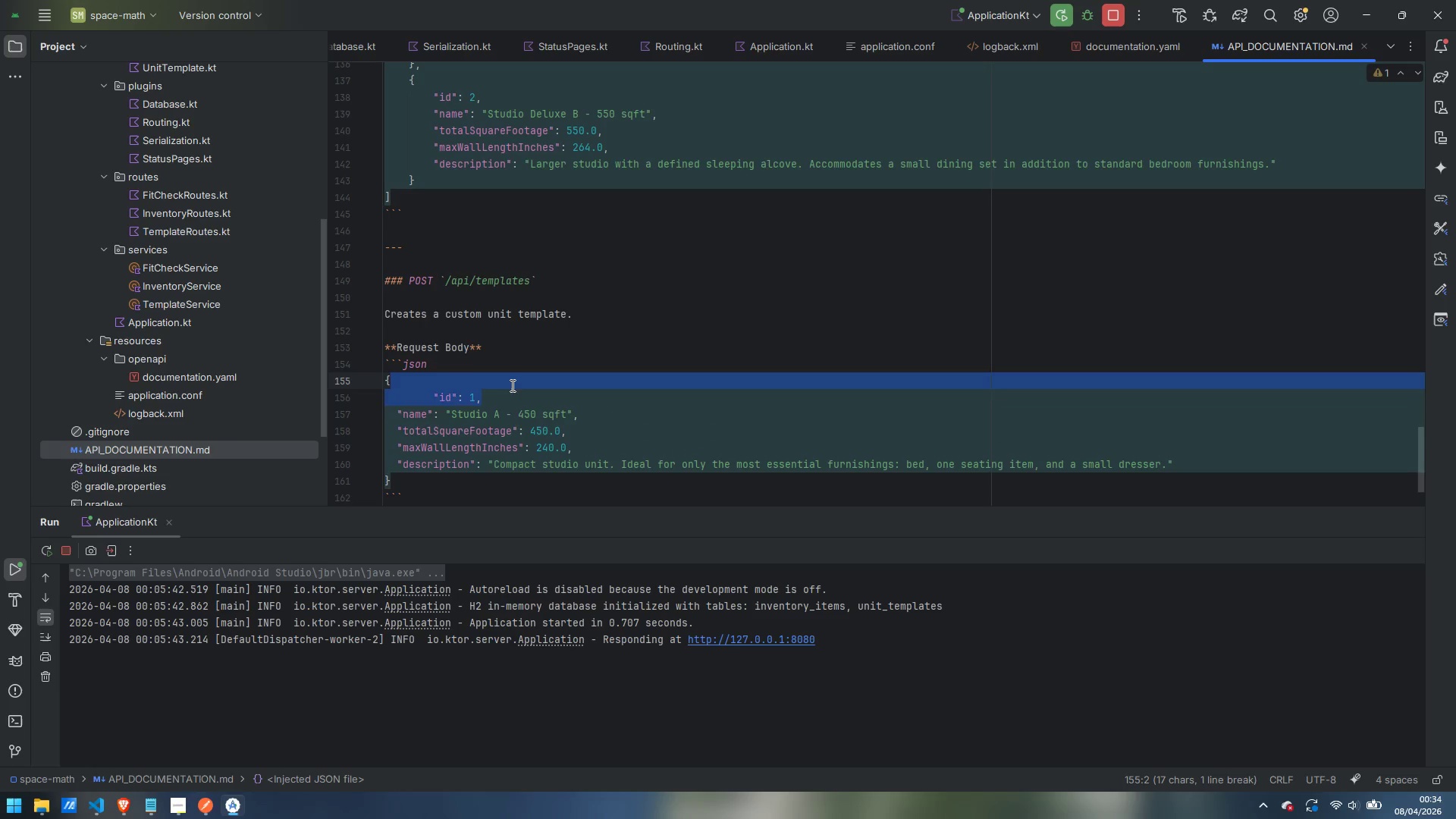 
key(Backspace)
 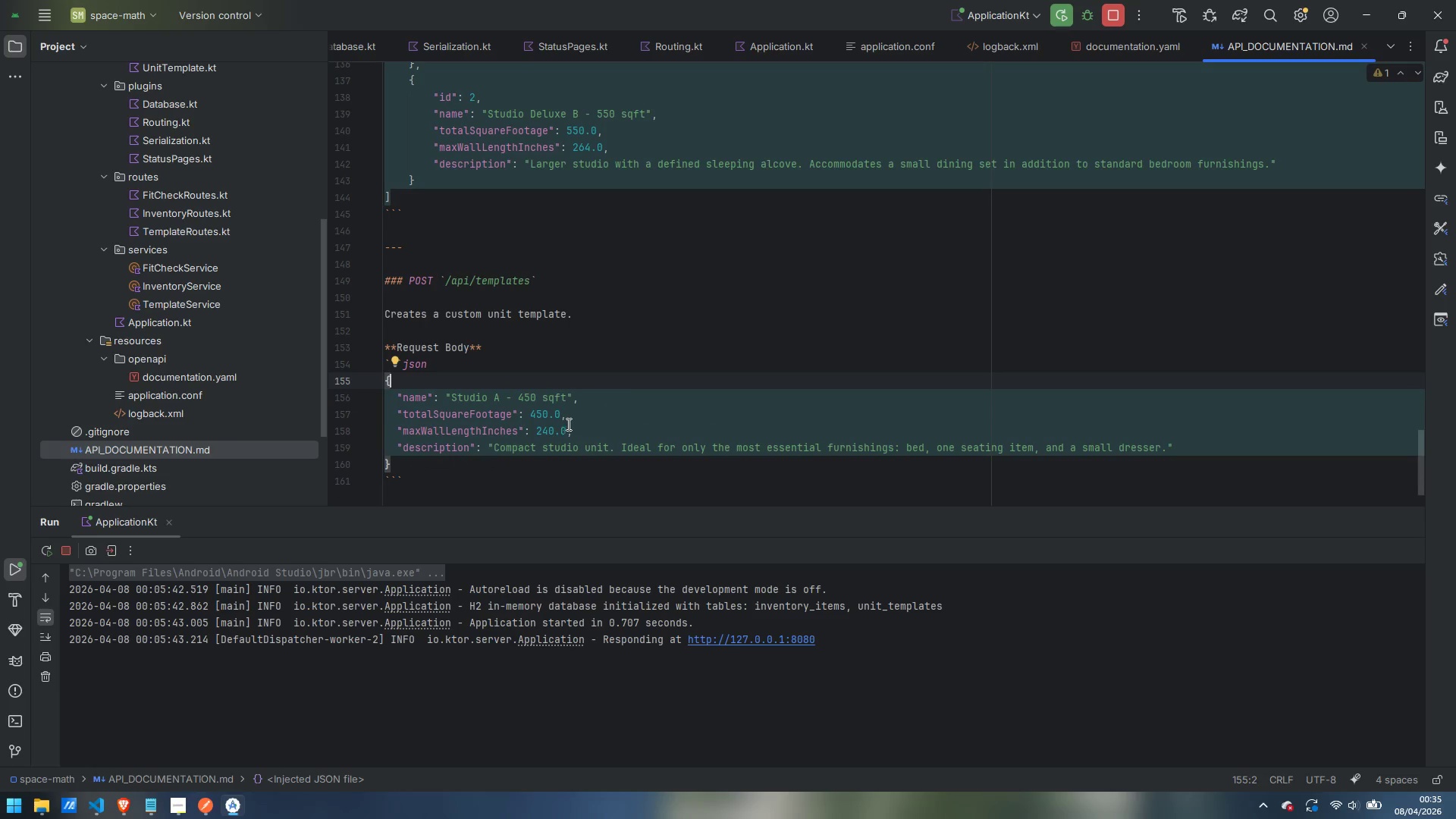 
left_click_drag(start_coordinate=[565, 397], to_coordinate=[449, 397])
 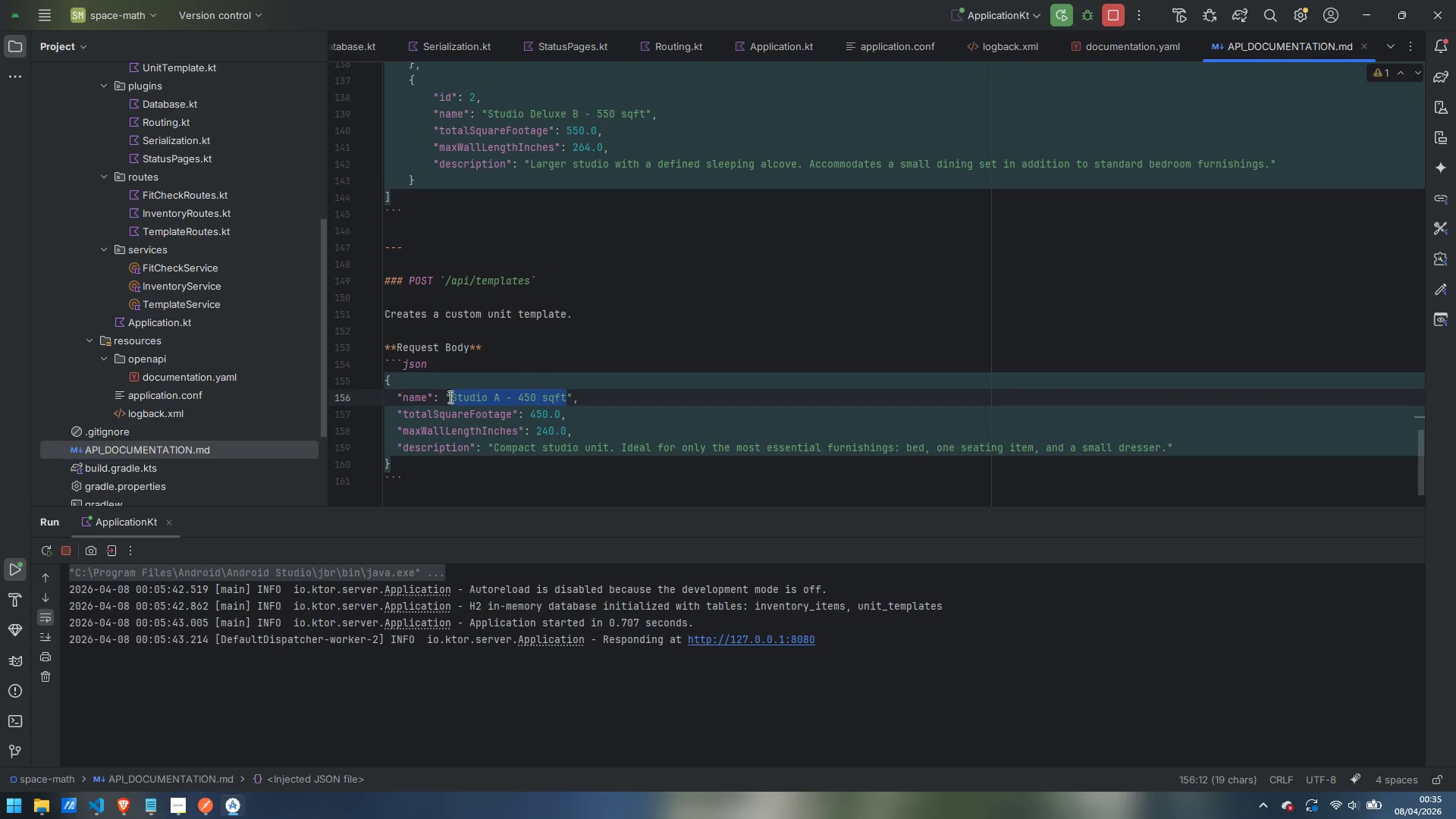 
type(Memory Care Studio - 380 sqft)
 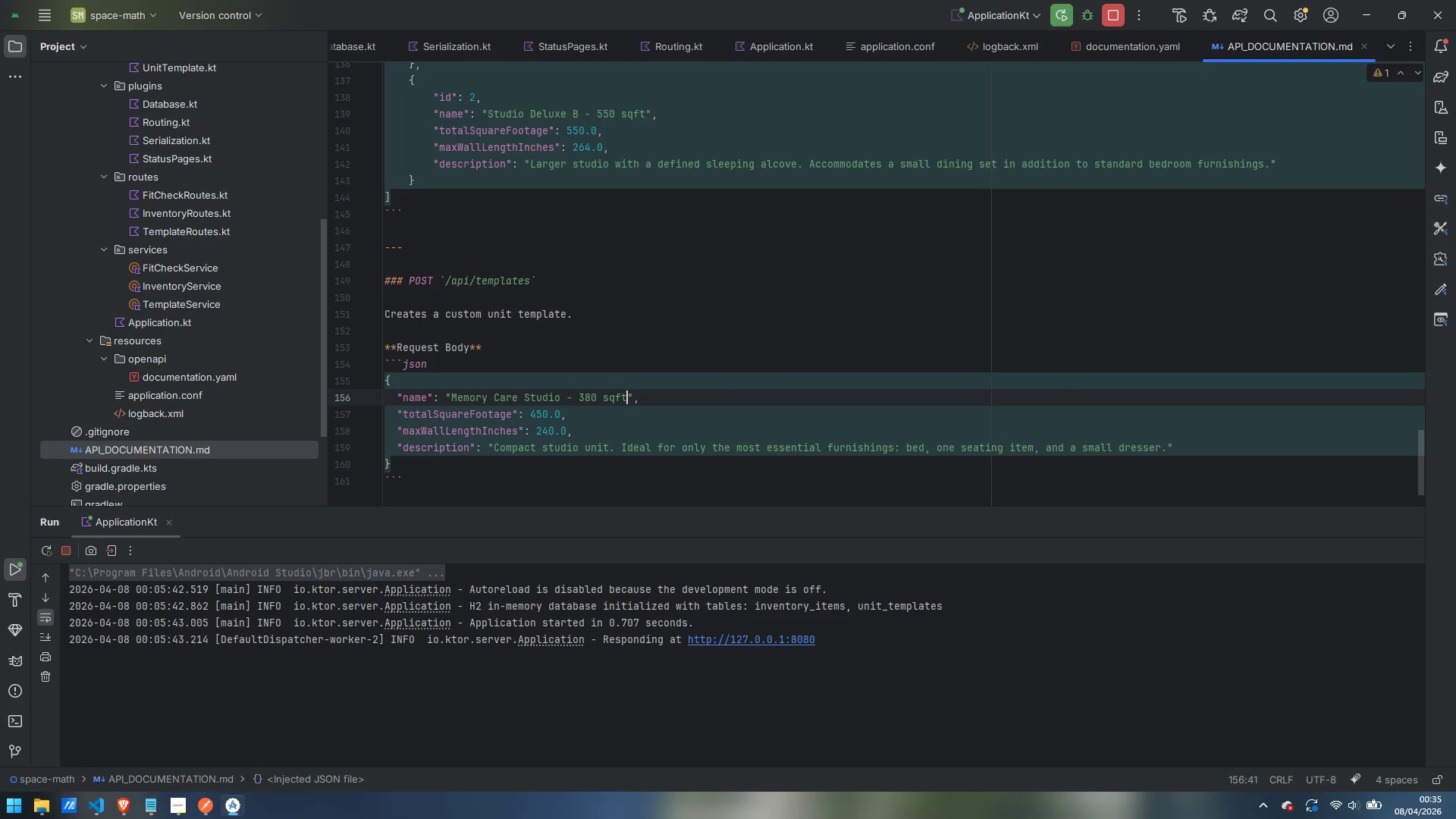 
key(ArrowDown)
 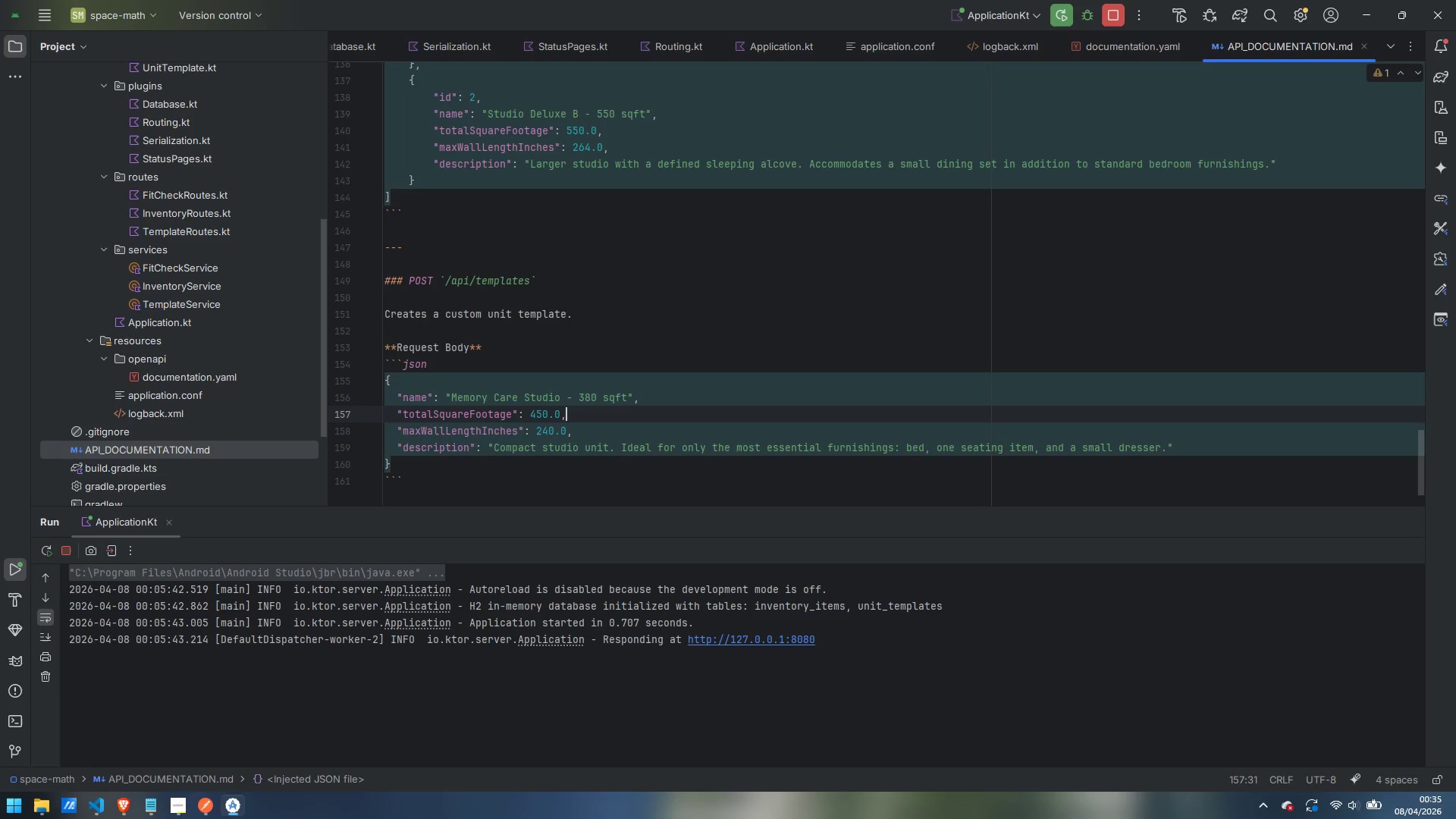 
key(ArrowLeft)
 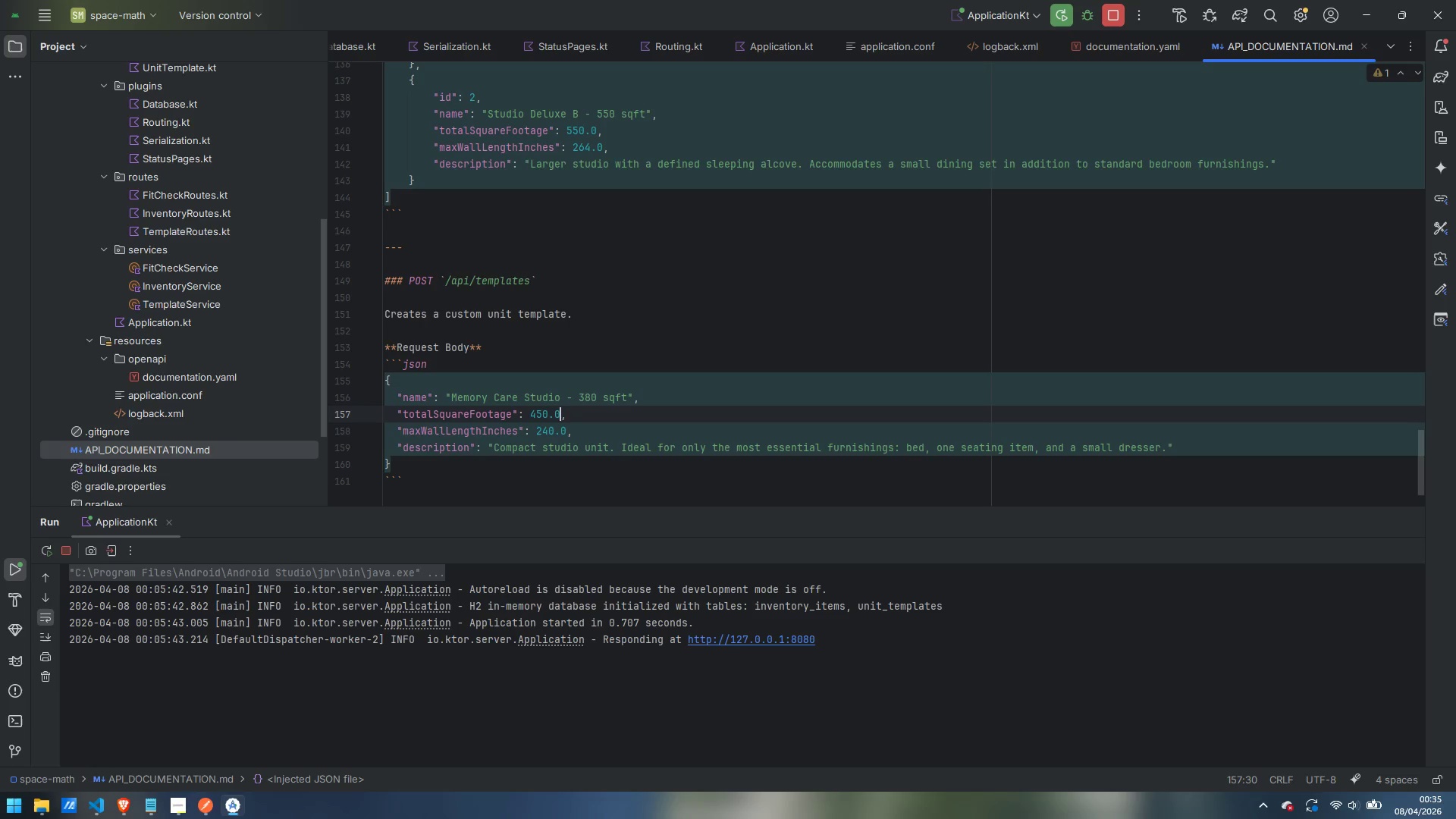 
key(ArrowLeft)
 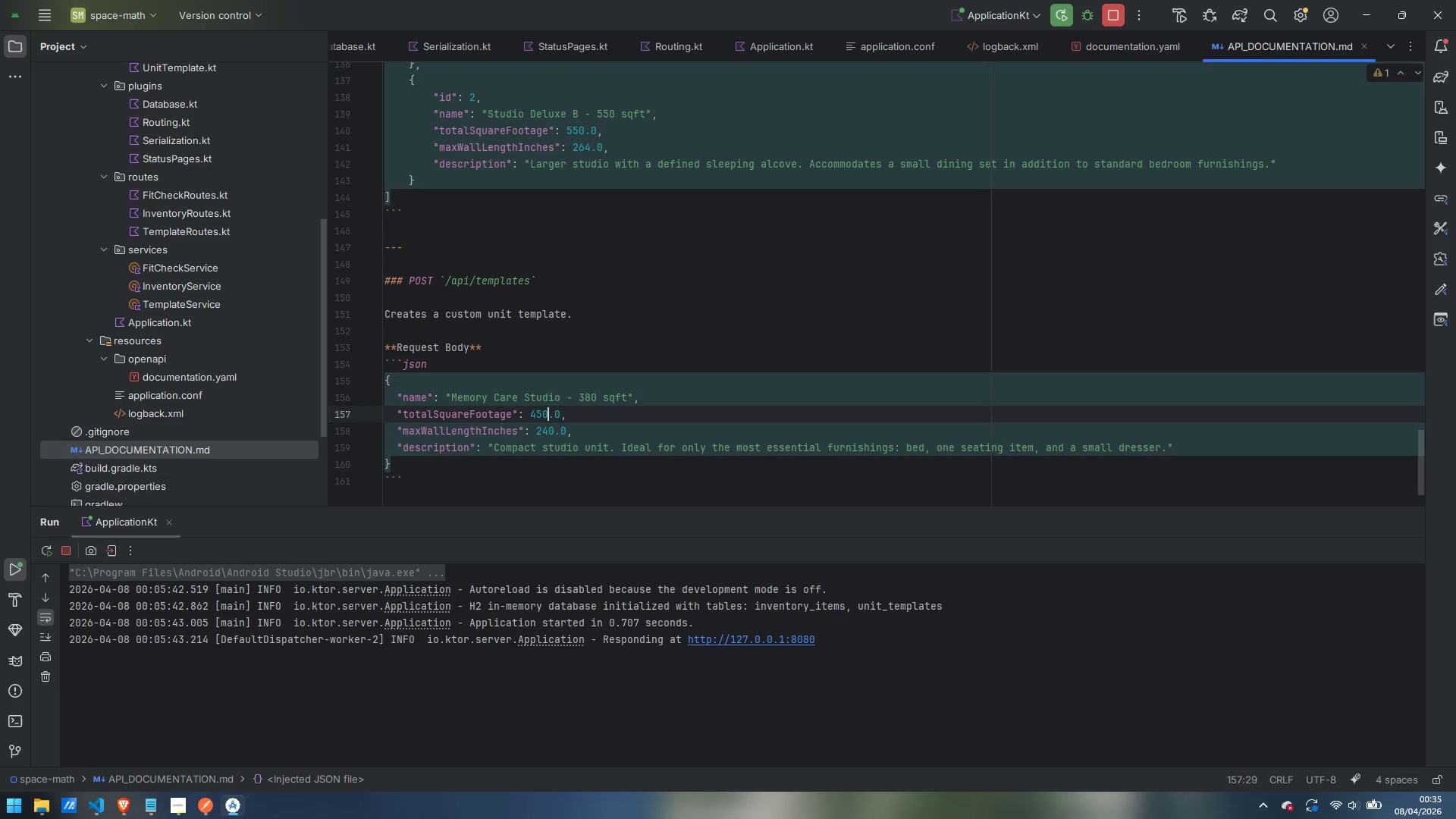 
key(ArrowLeft)
 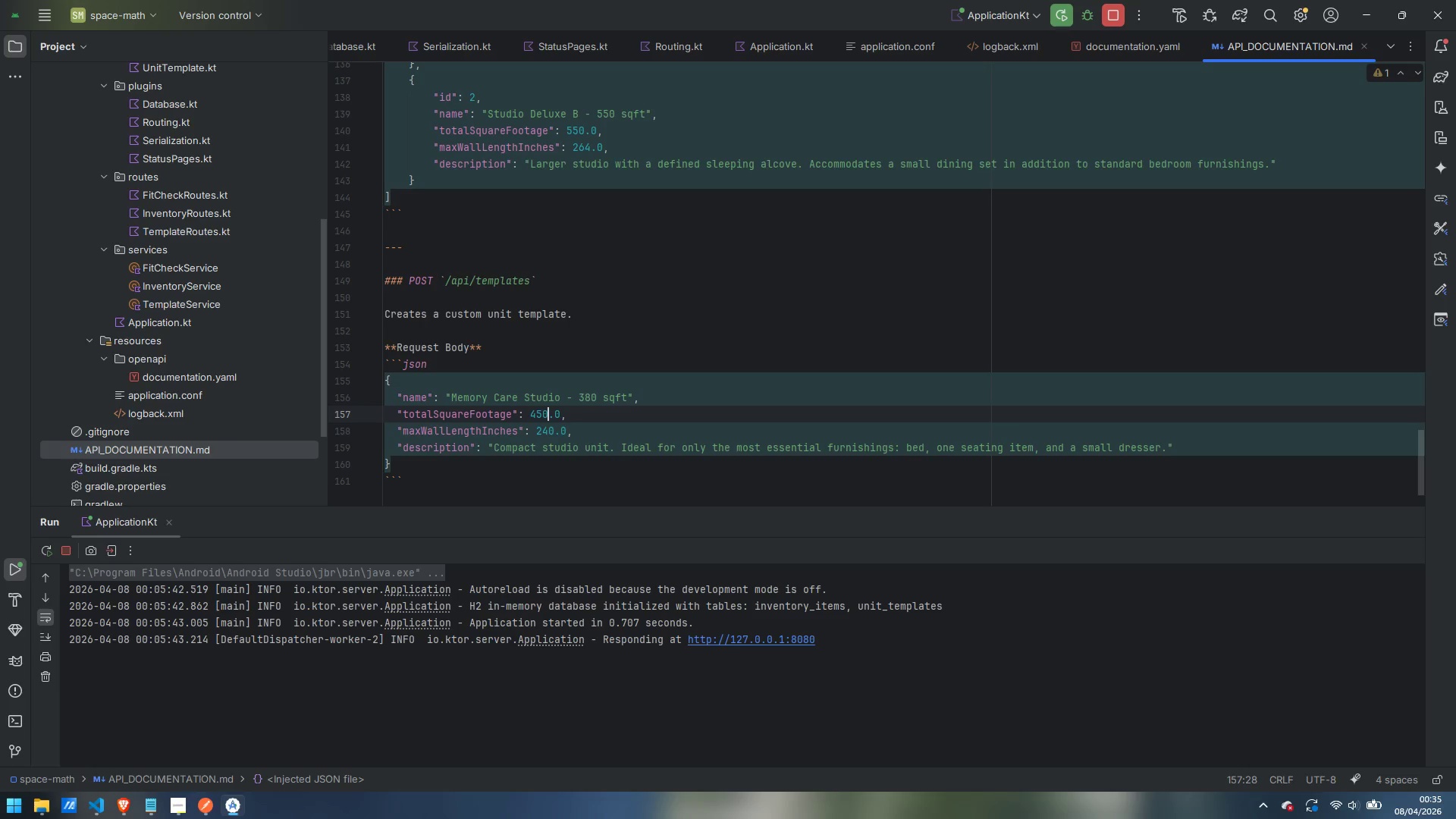 
key(Backspace)
key(Backspace)
key(Backspace)
type(380)
 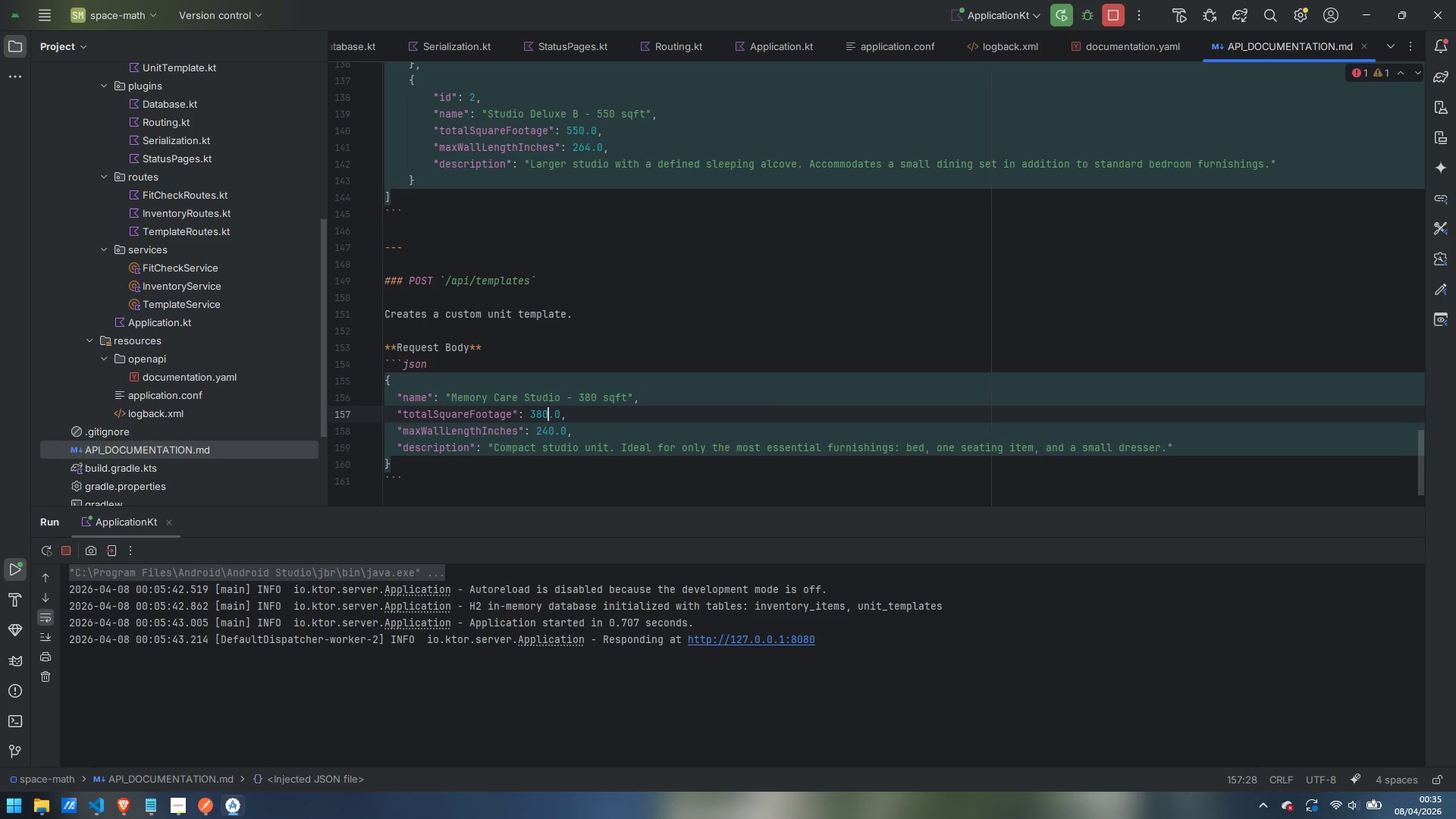 
key(ArrowDown)
 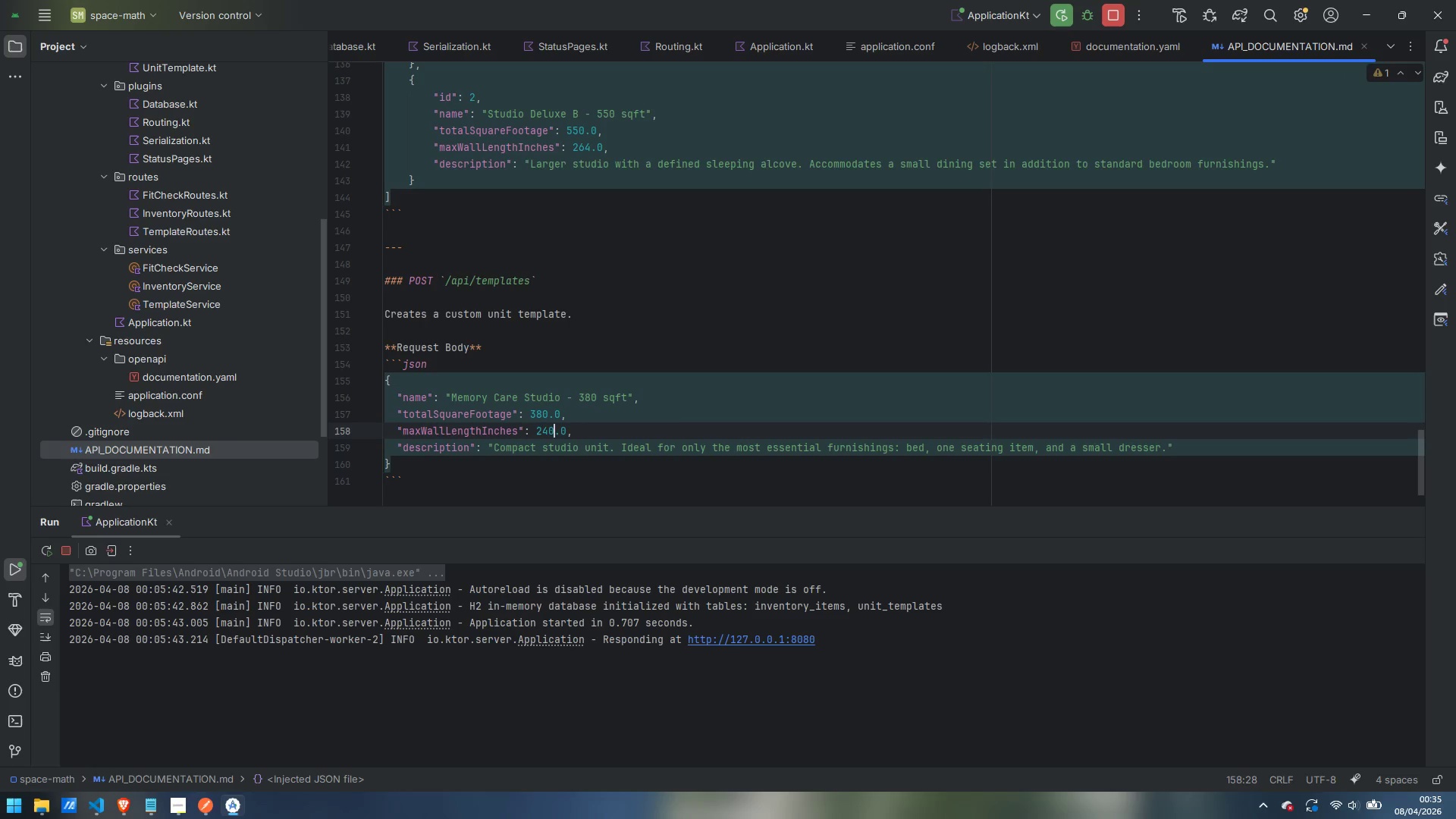 
key(ArrowRight)
 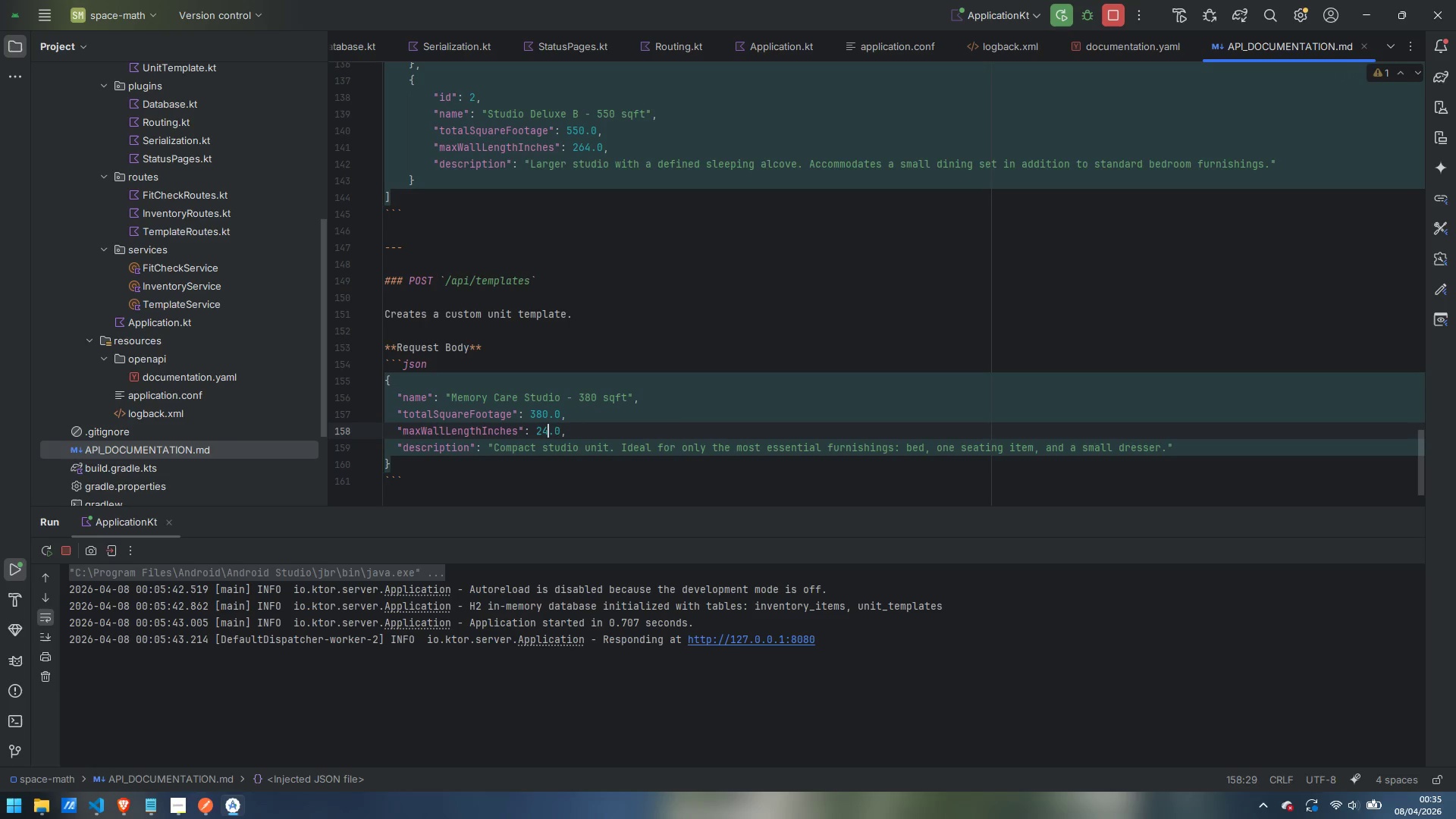 
key(Backspace)
key(Backspace)
key(Backspace)
type(192)
 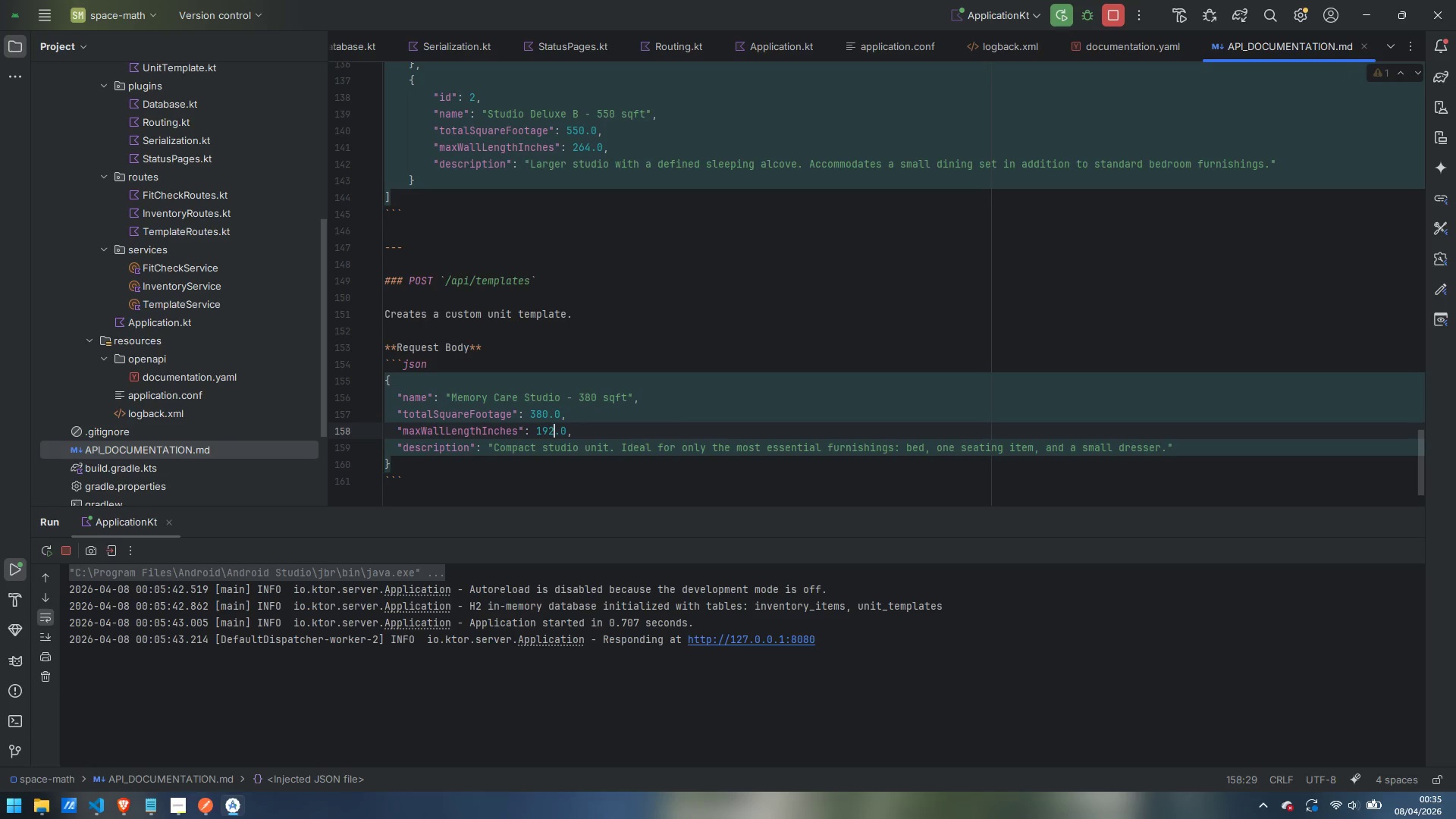 
key(ArrowDown)
 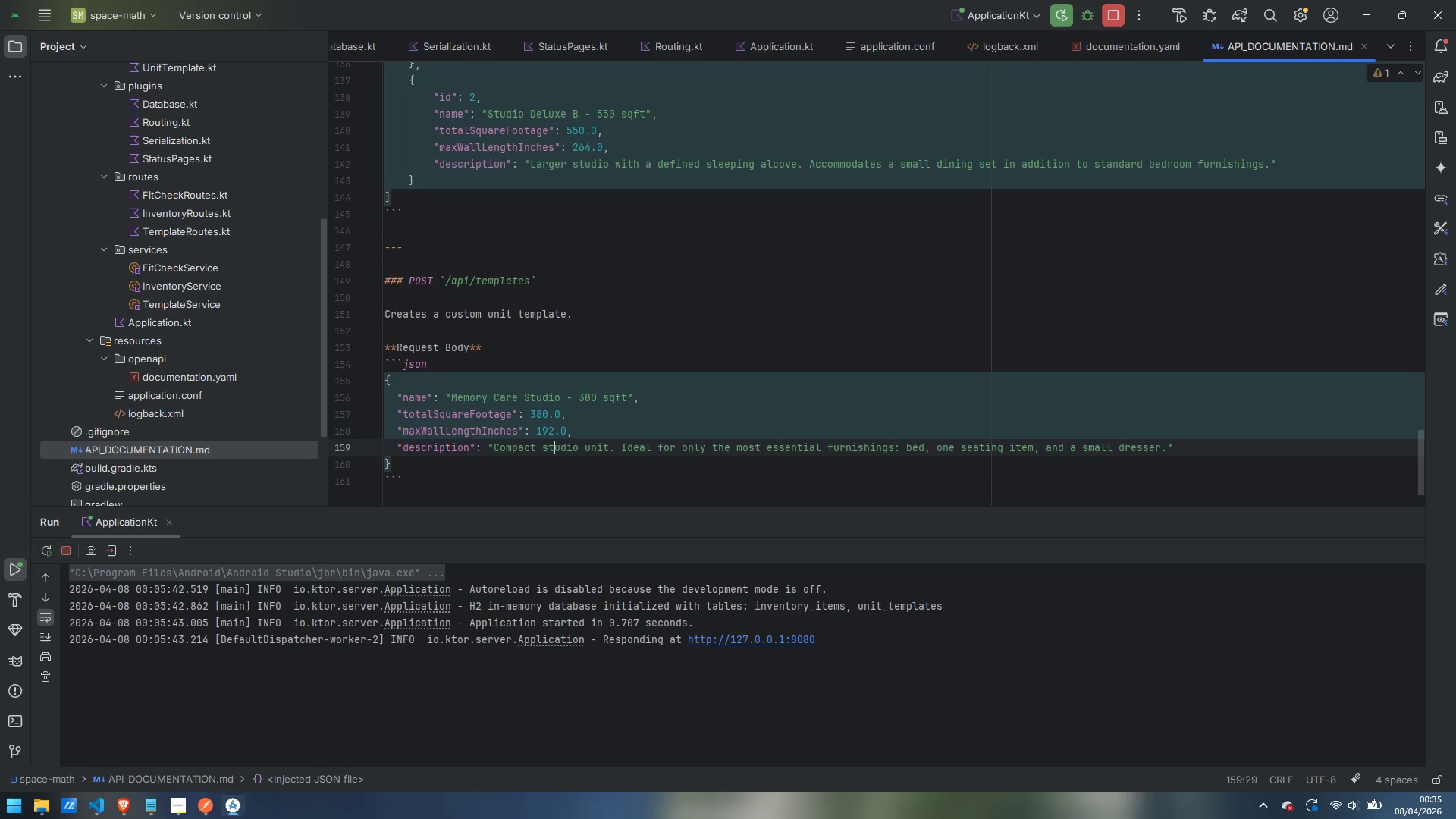 
hold_key(key=ControlLeft, duration=4.36)